 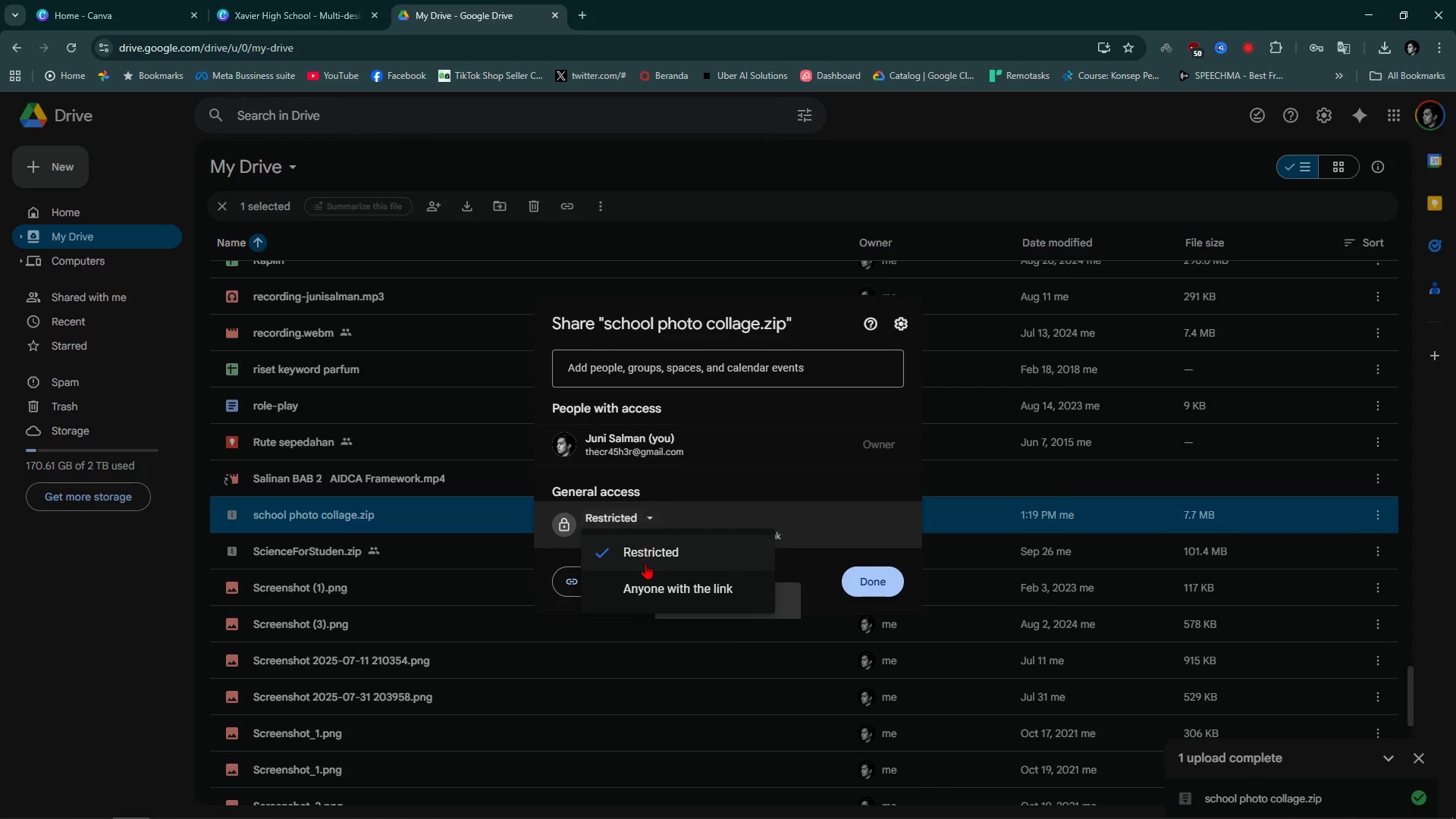 
left_click([654, 588])
 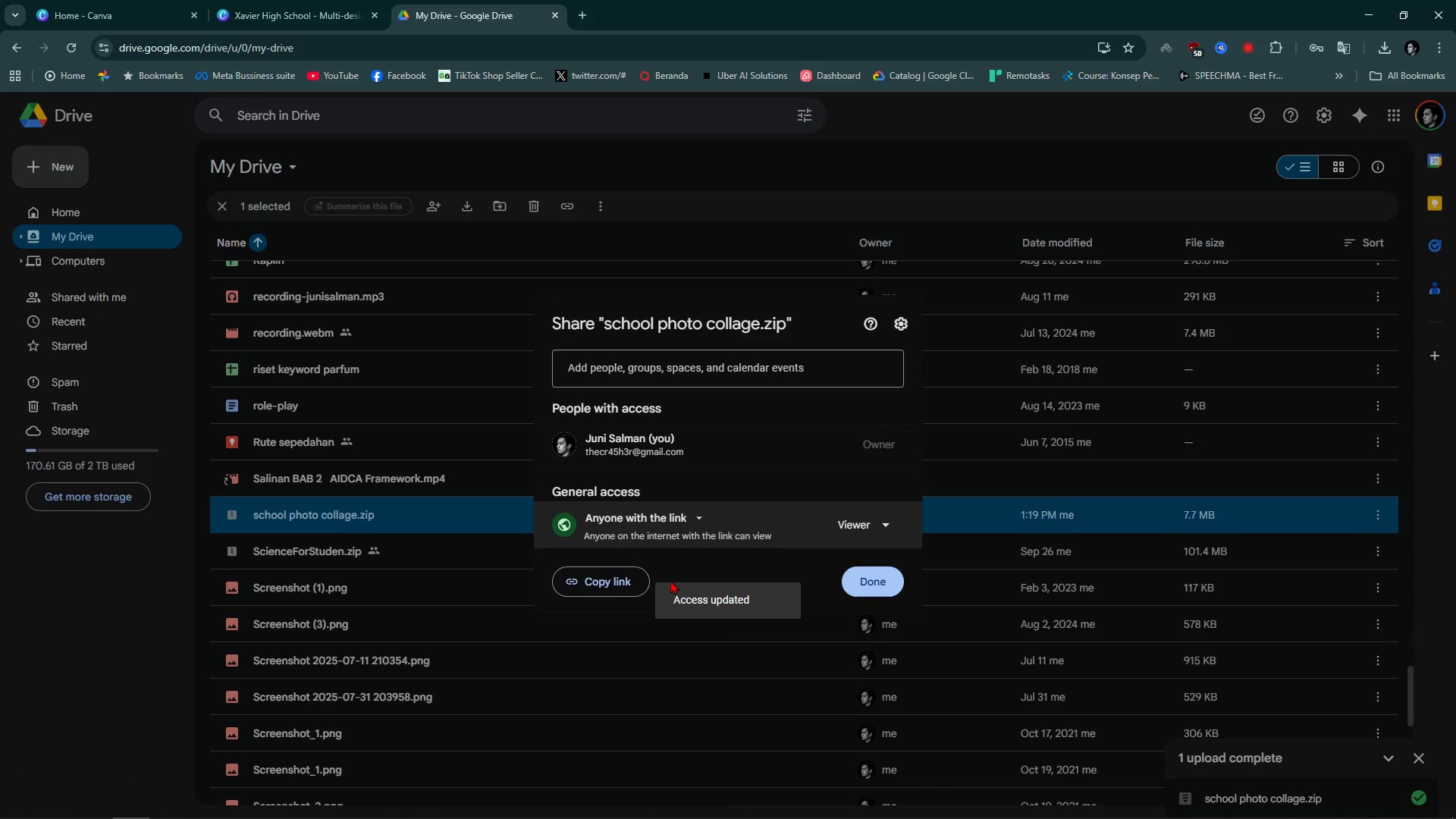 
left_click([616, 590])
 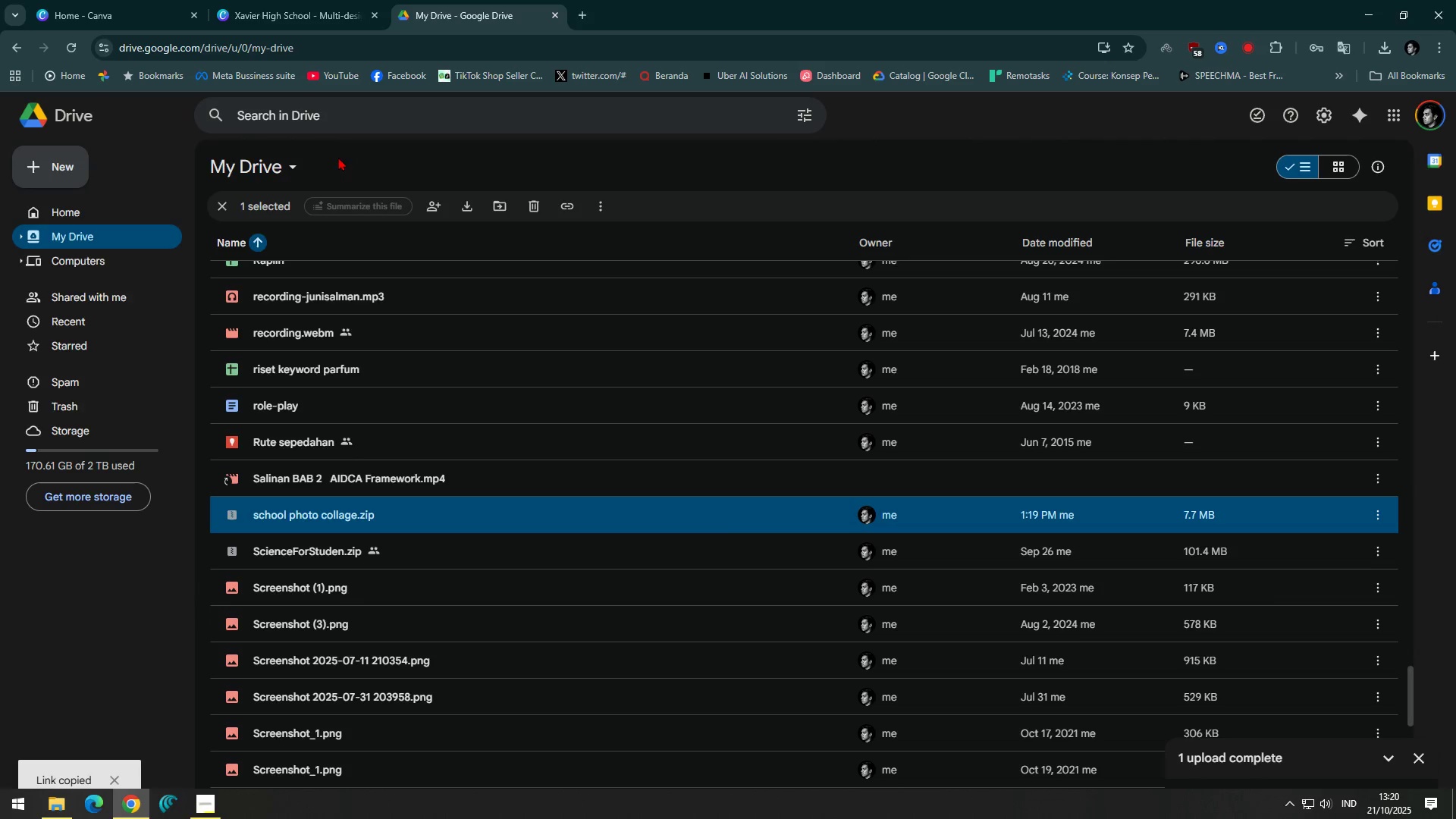 
left_click([279, 0])
 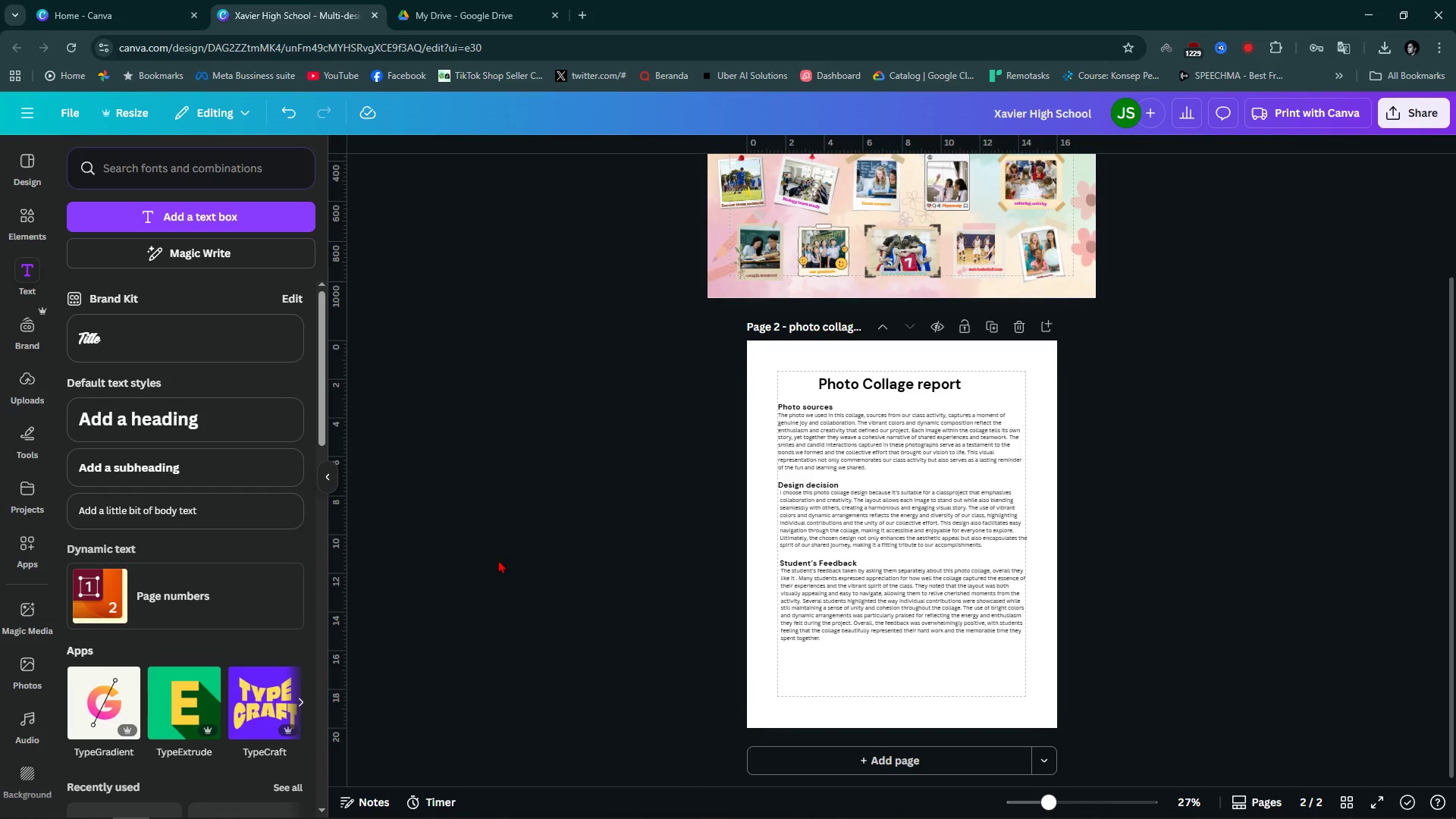 
left_click([508, 560])
 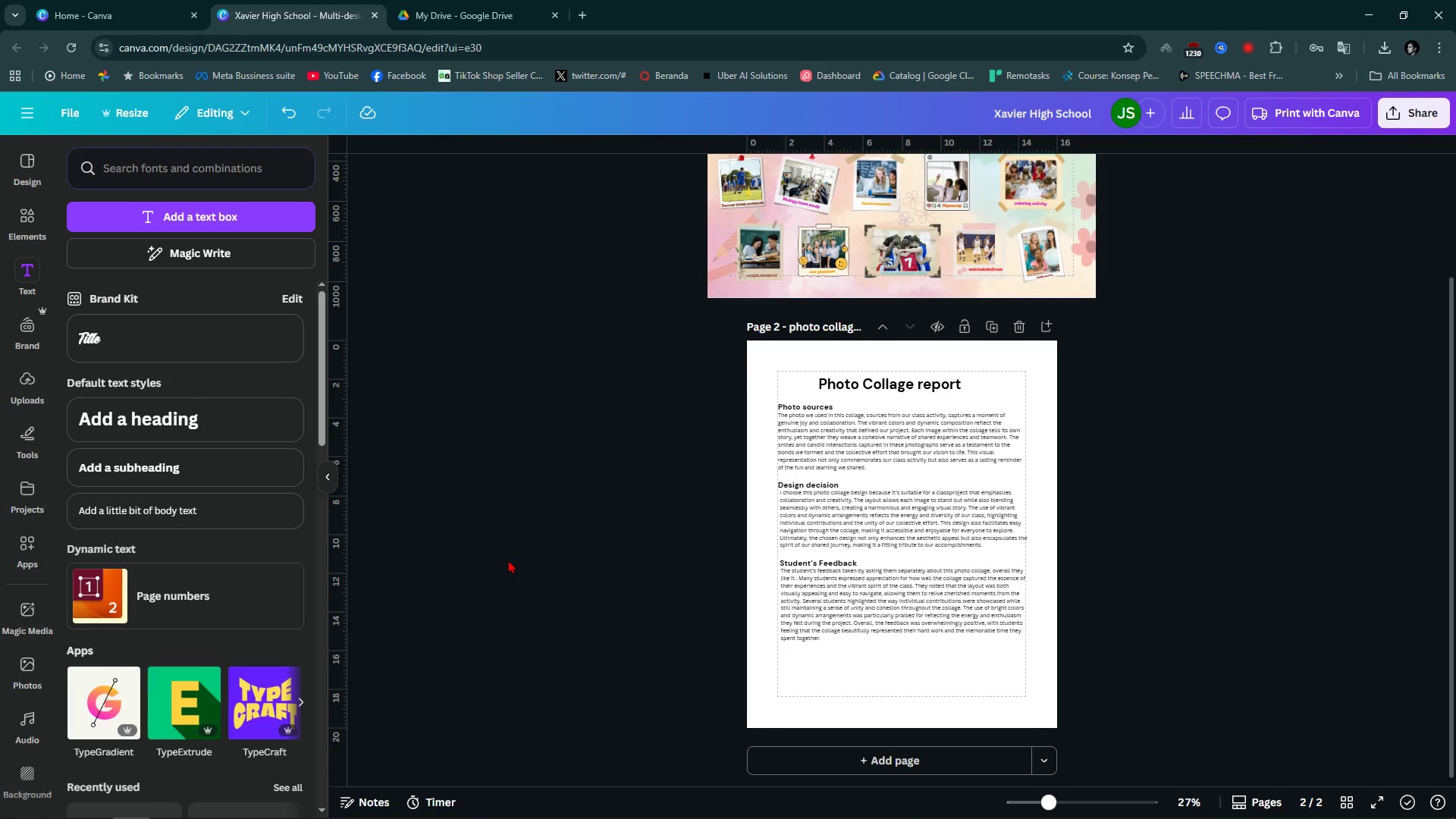 
scroll: coordinate [508, 560], scroll_direction: up, amount: 3.0
 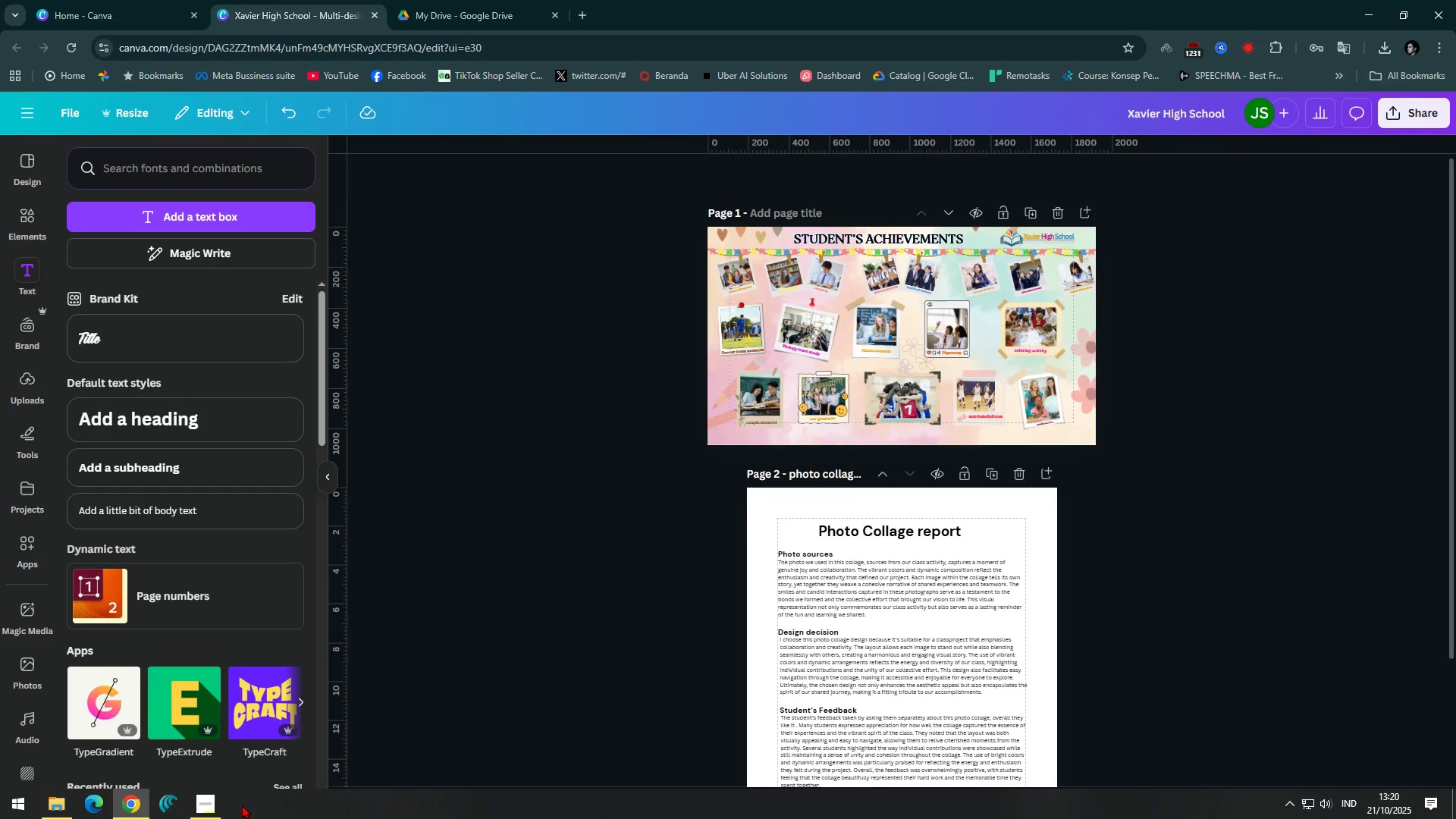 